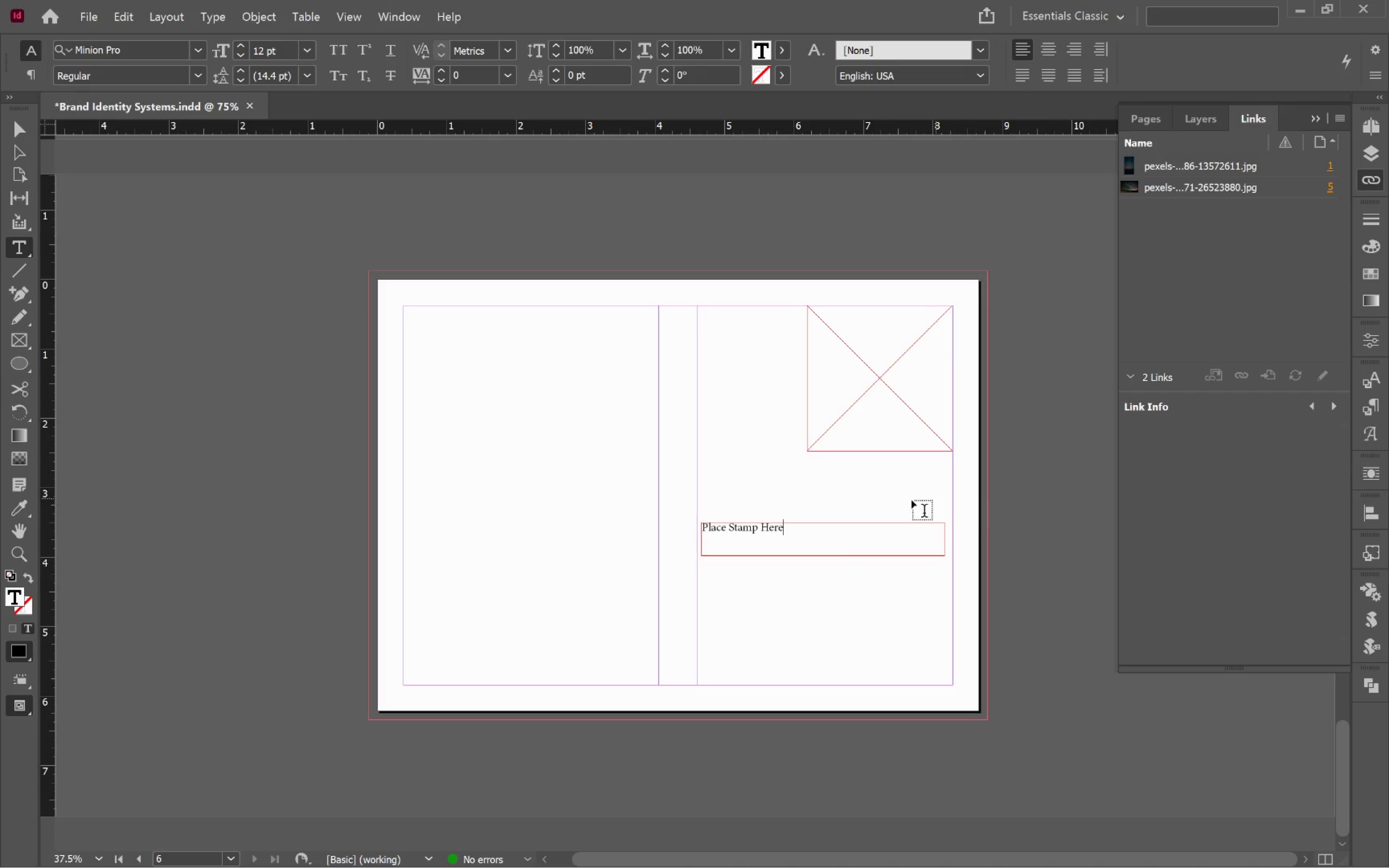 
hold_key(key=ControlLeft, duration=0.58)